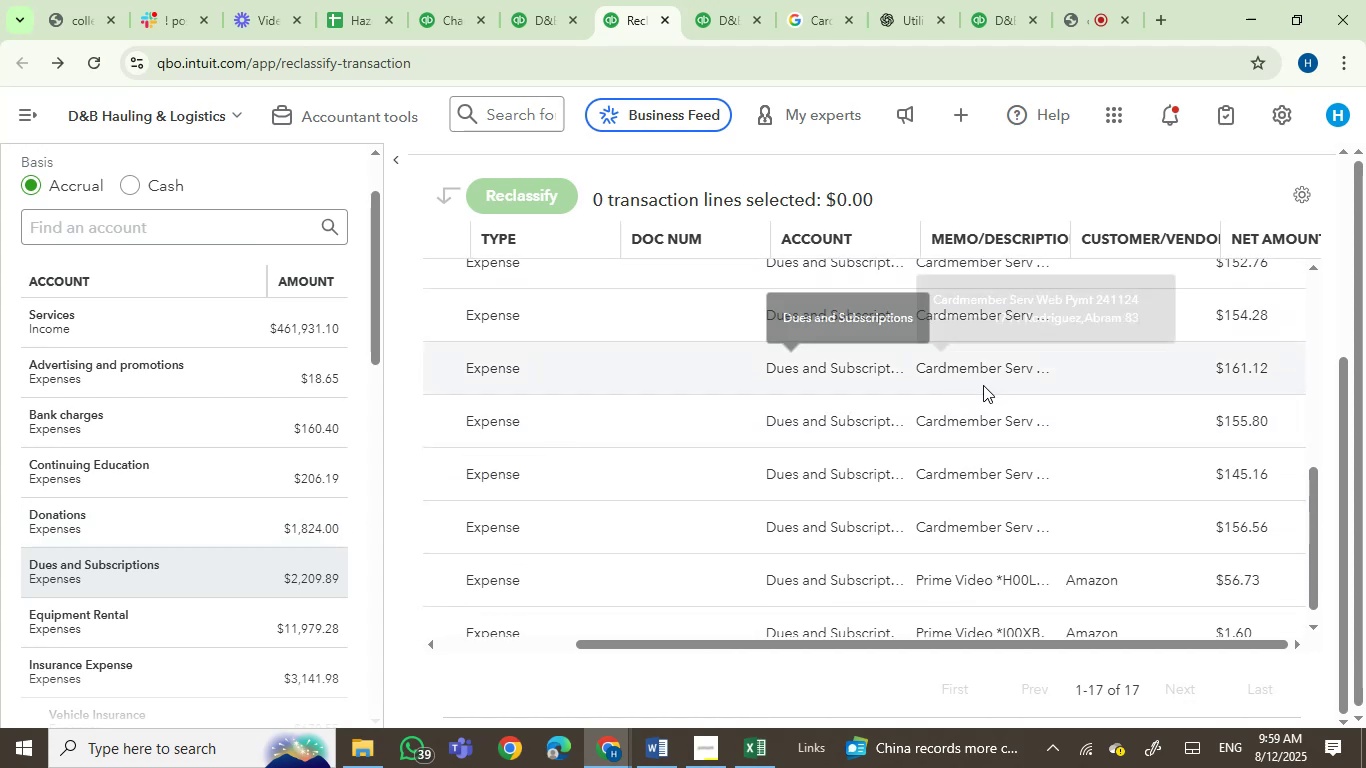 
left_click([1061, 6])
 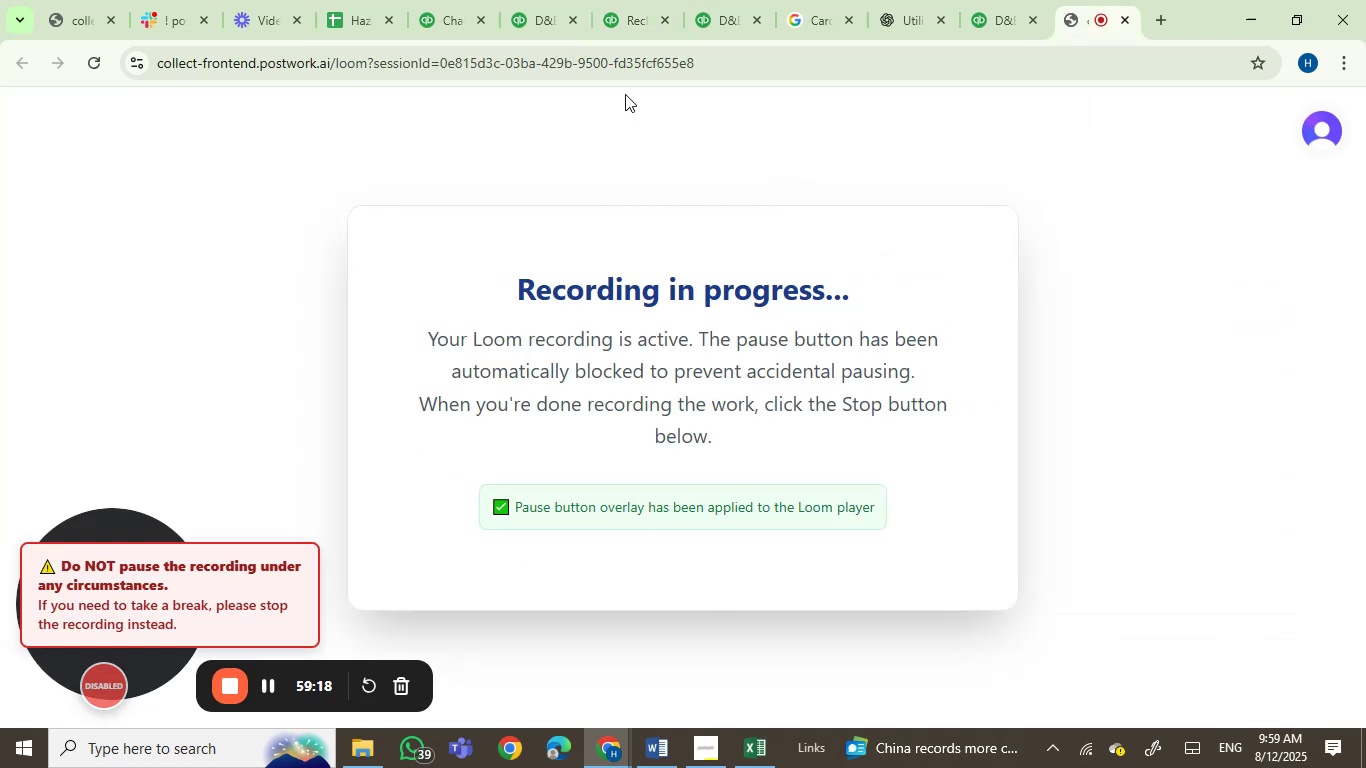 
left_click([534, 17])
 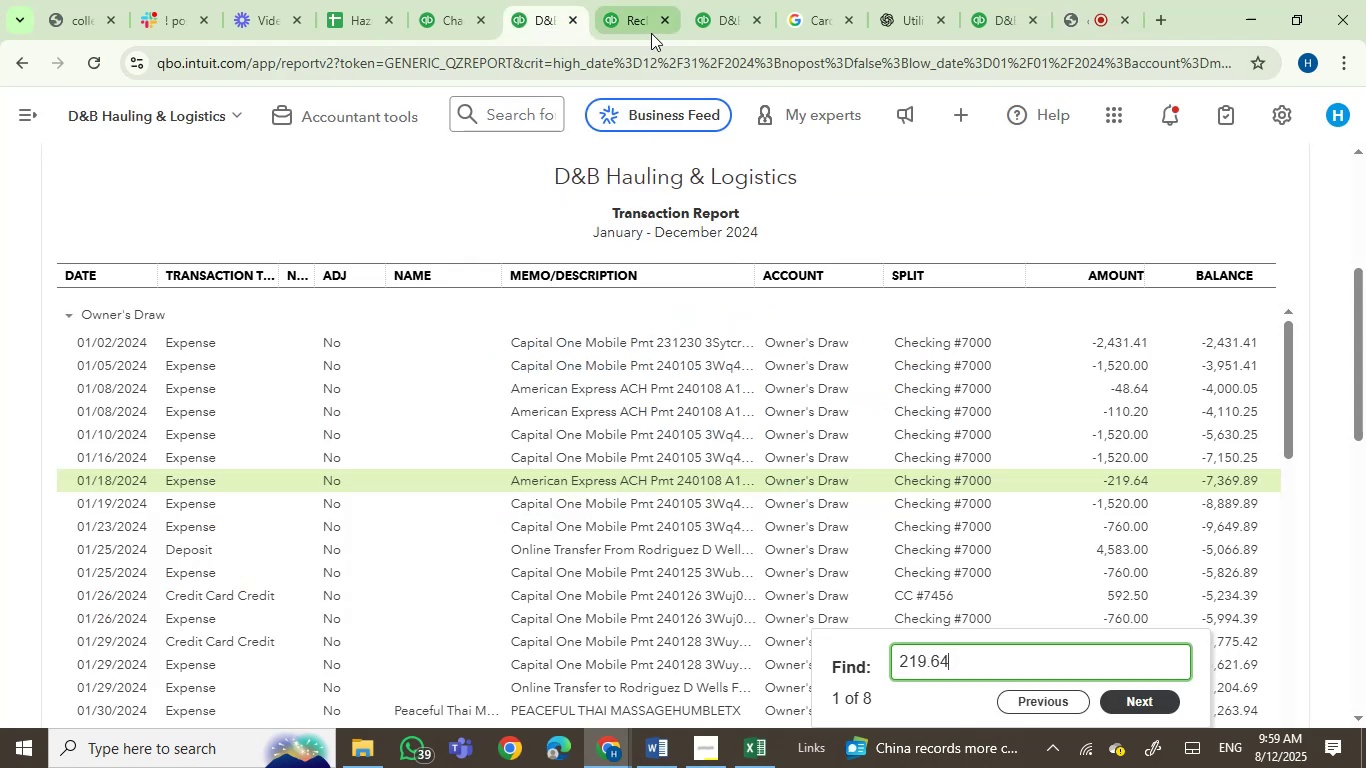 
left_click([632, 10])
 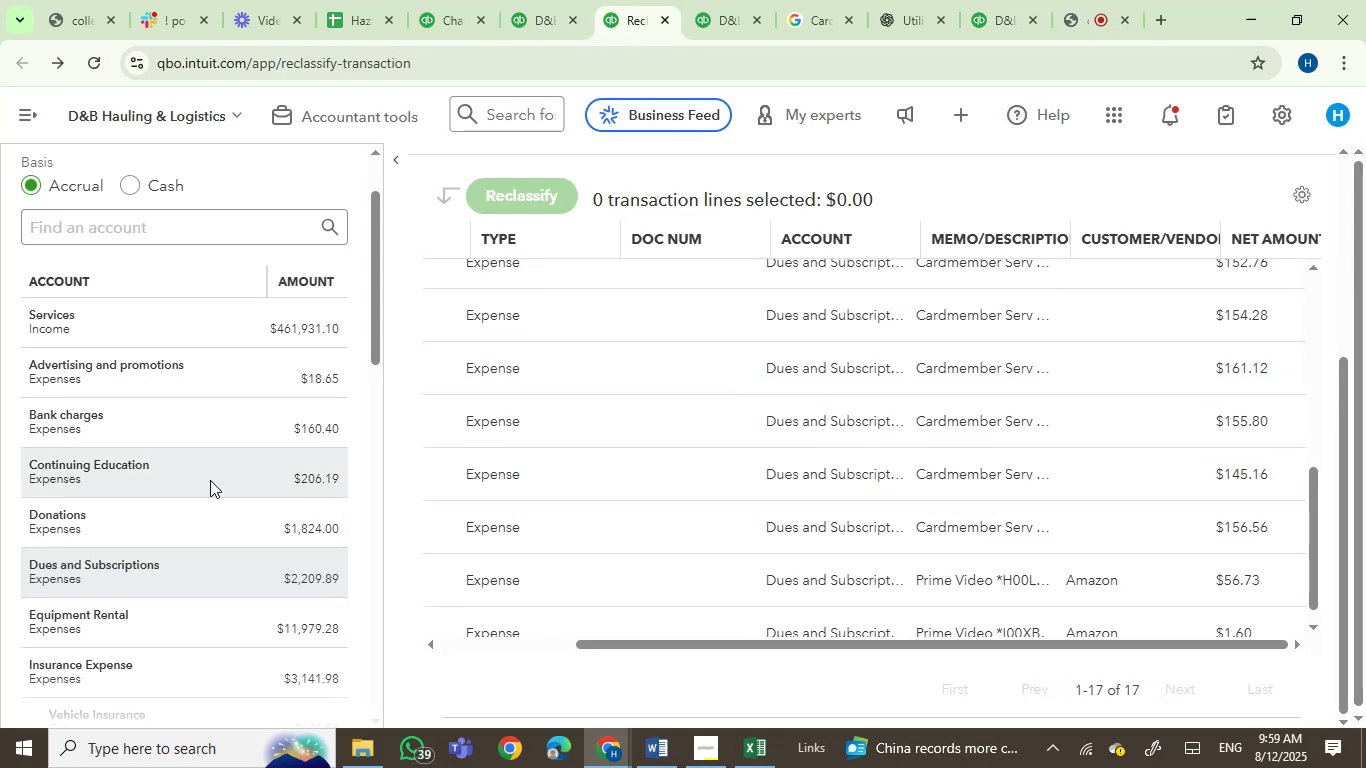 
scroll: coordinate [229, 618], scroll_direction: down, amount: 2.0
 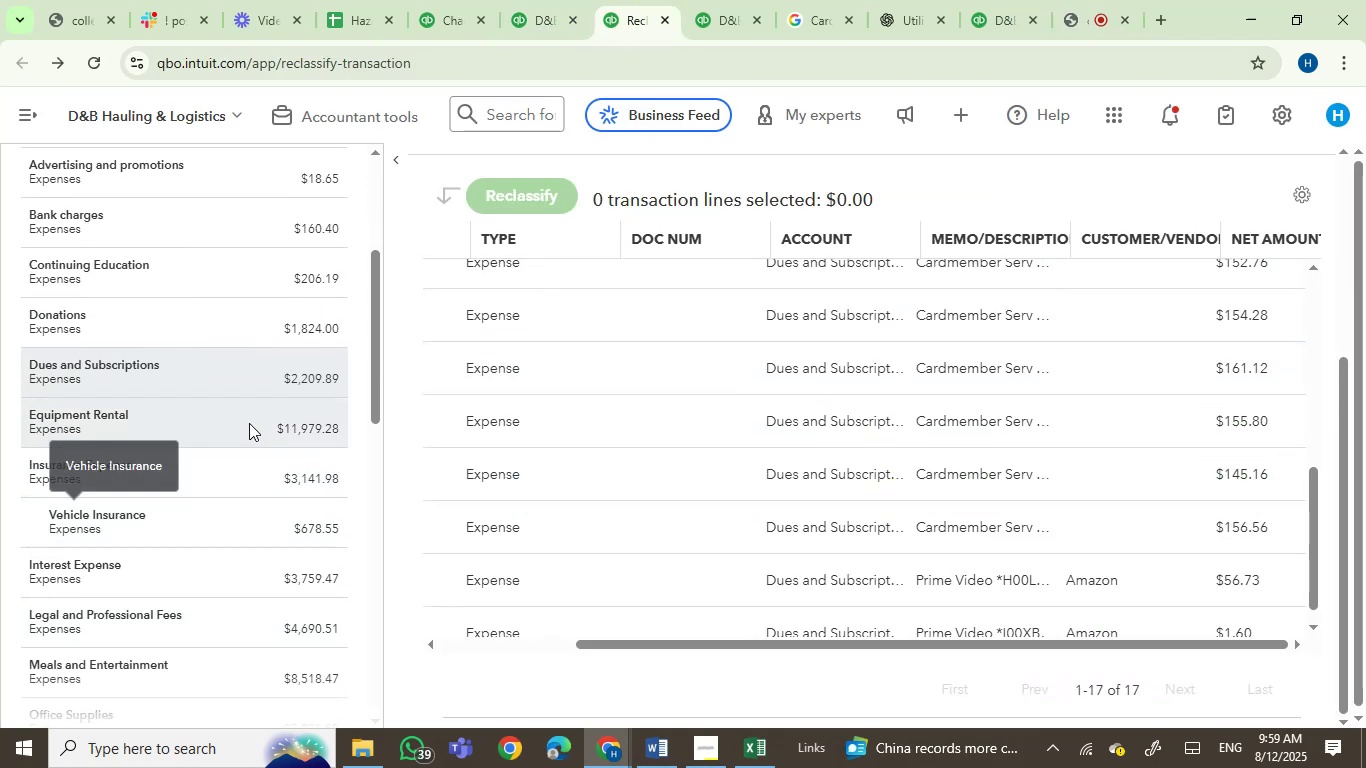 
left_click([252, 418])
 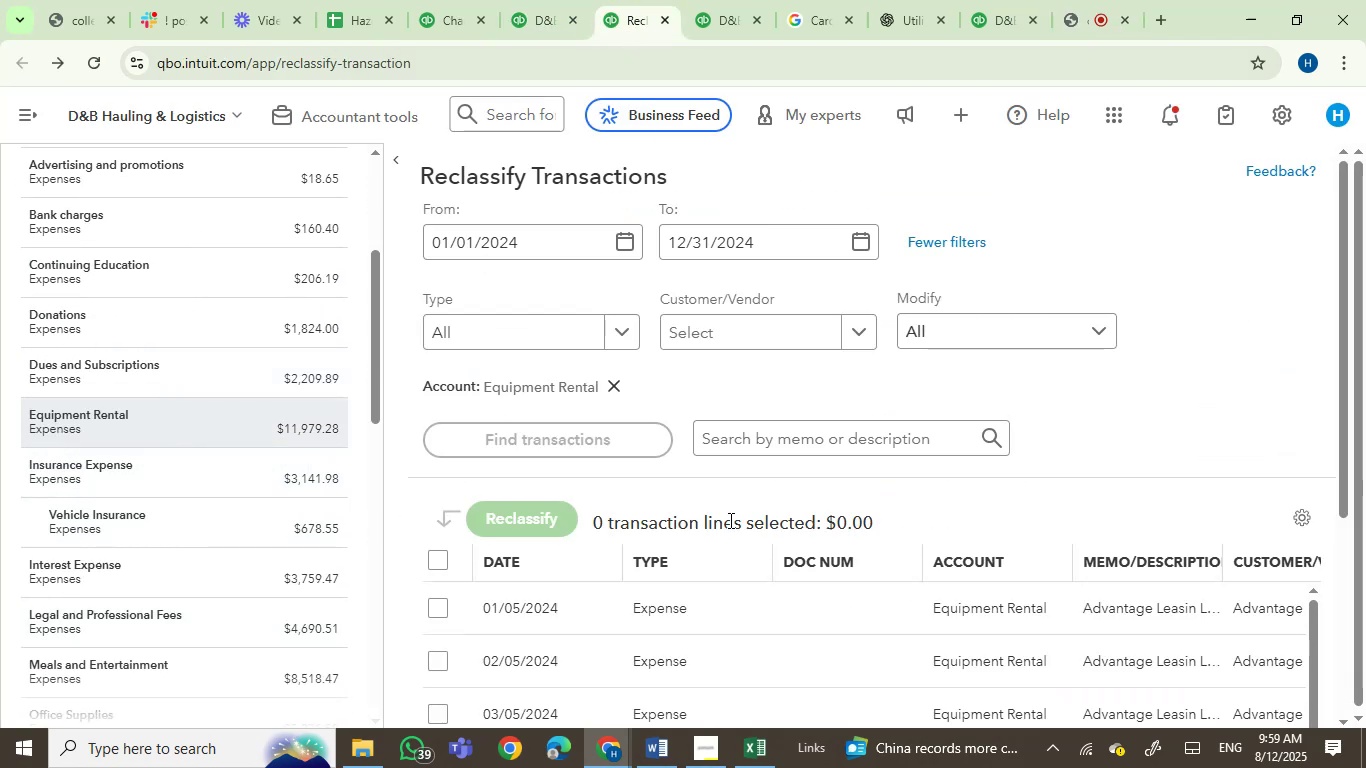 
scroll: coordinate [839, 600], scroll_direction: down, amount: 14.0
 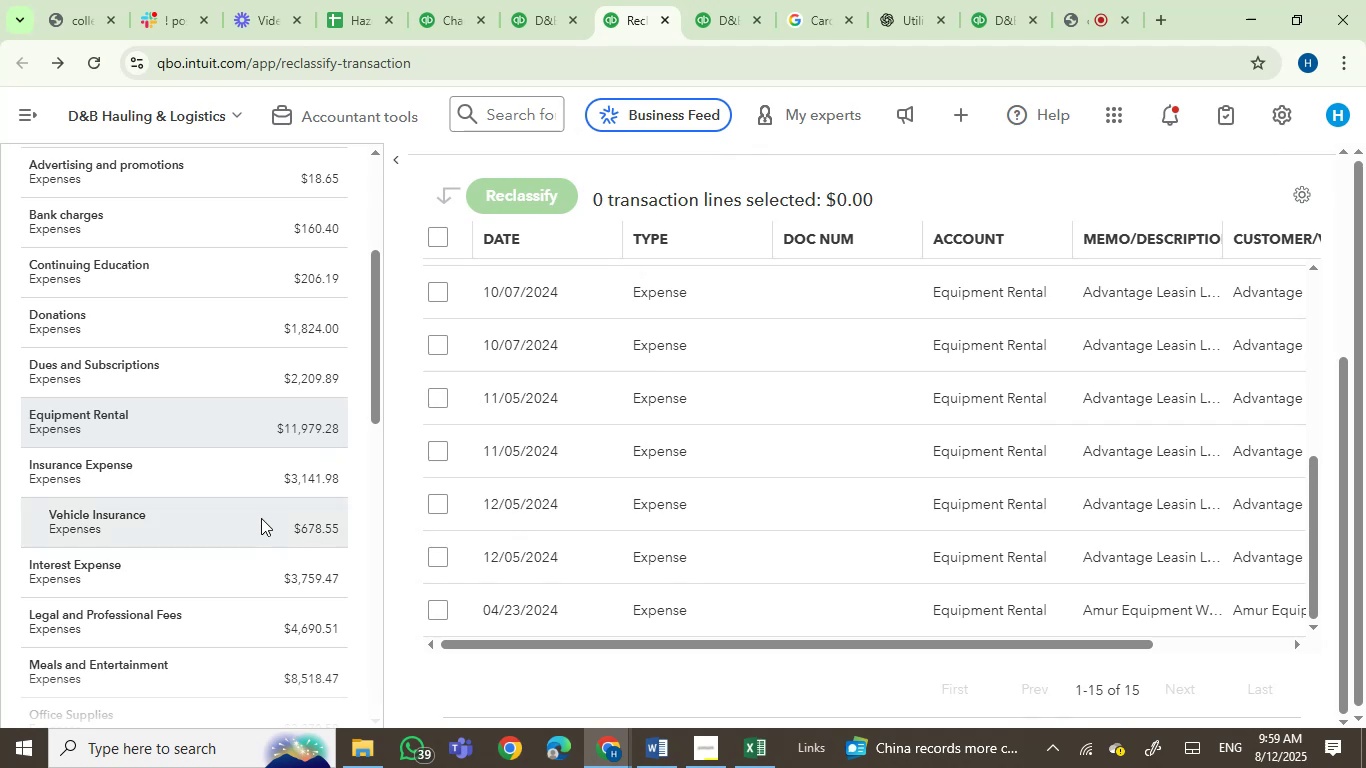 
left_click([257, 475])
 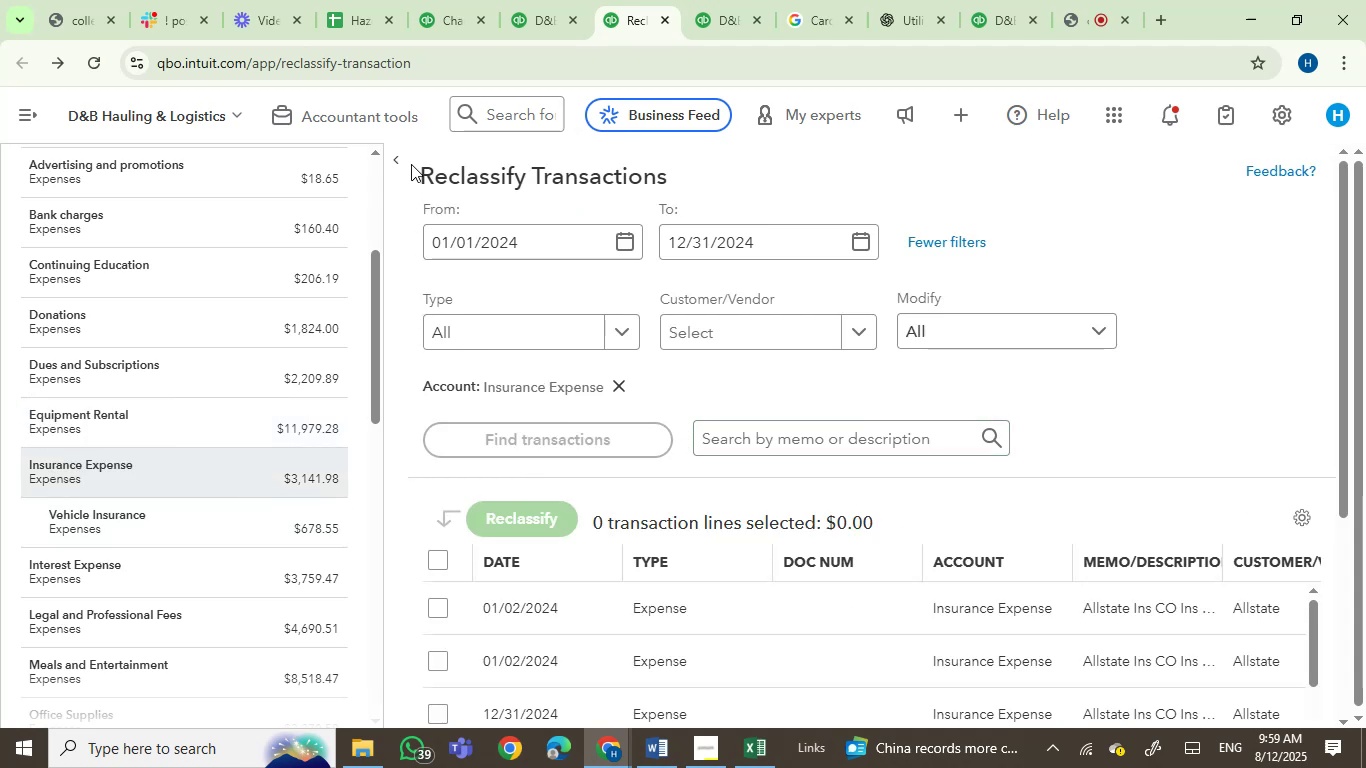 
left_click([392, 161])
 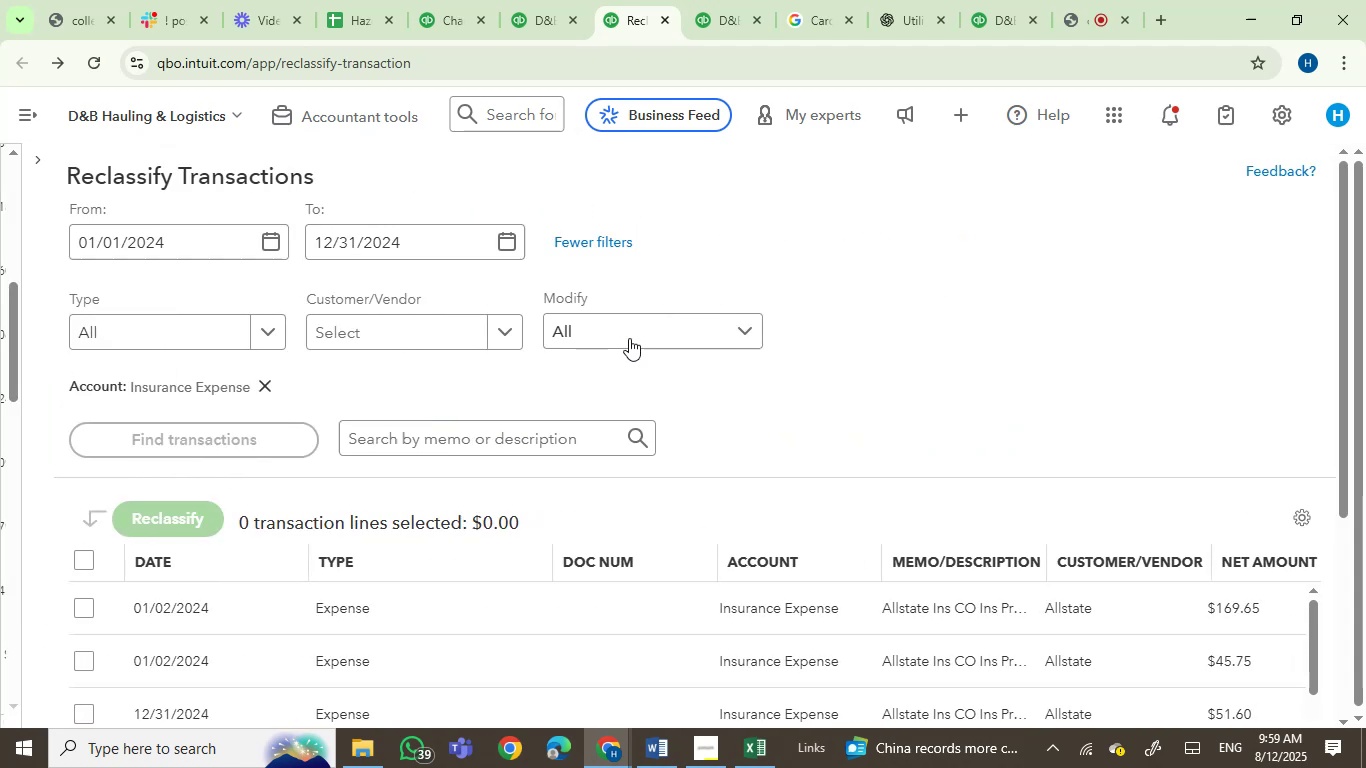 
scroll: coordinate [641, 485], scroll_direction: down, amount: 8.0
 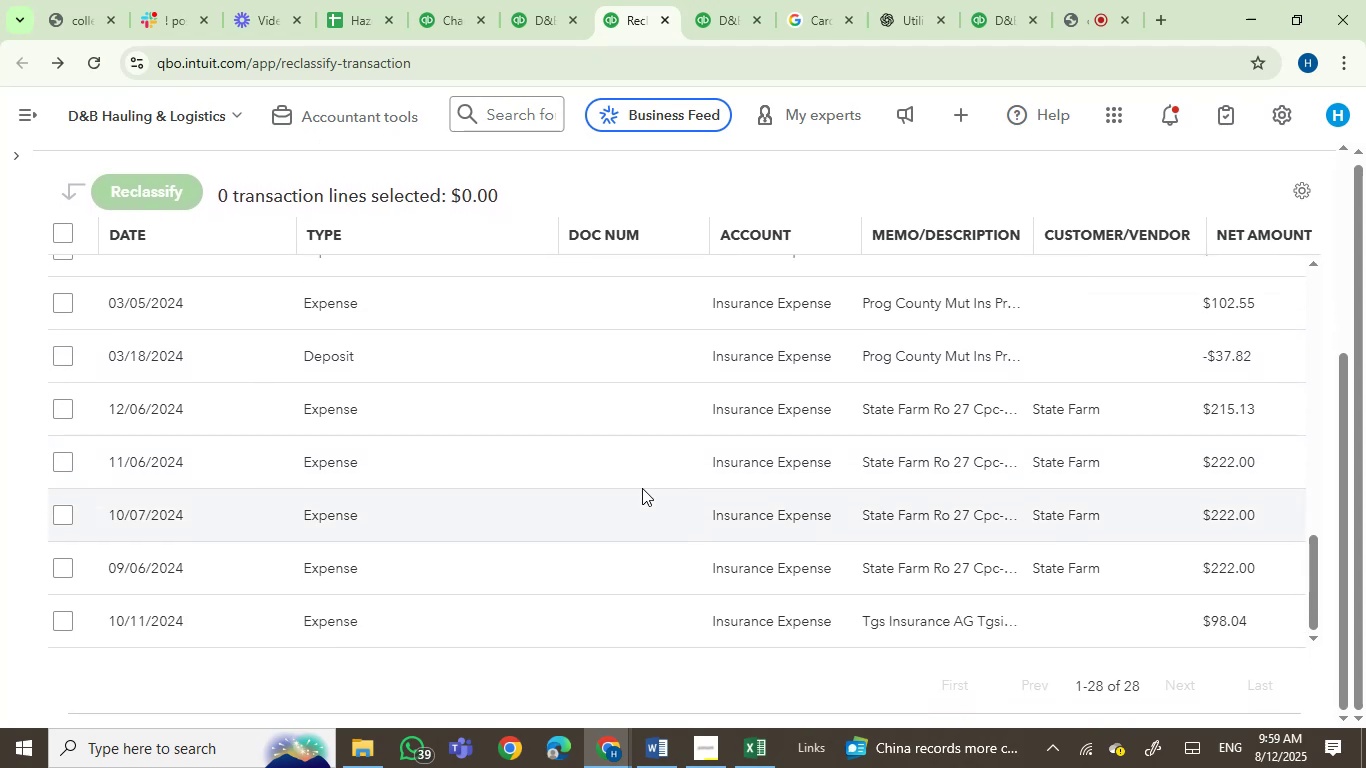 
scroll: coordinate [642, 488], scroll_direction: down, amount: 1.0
 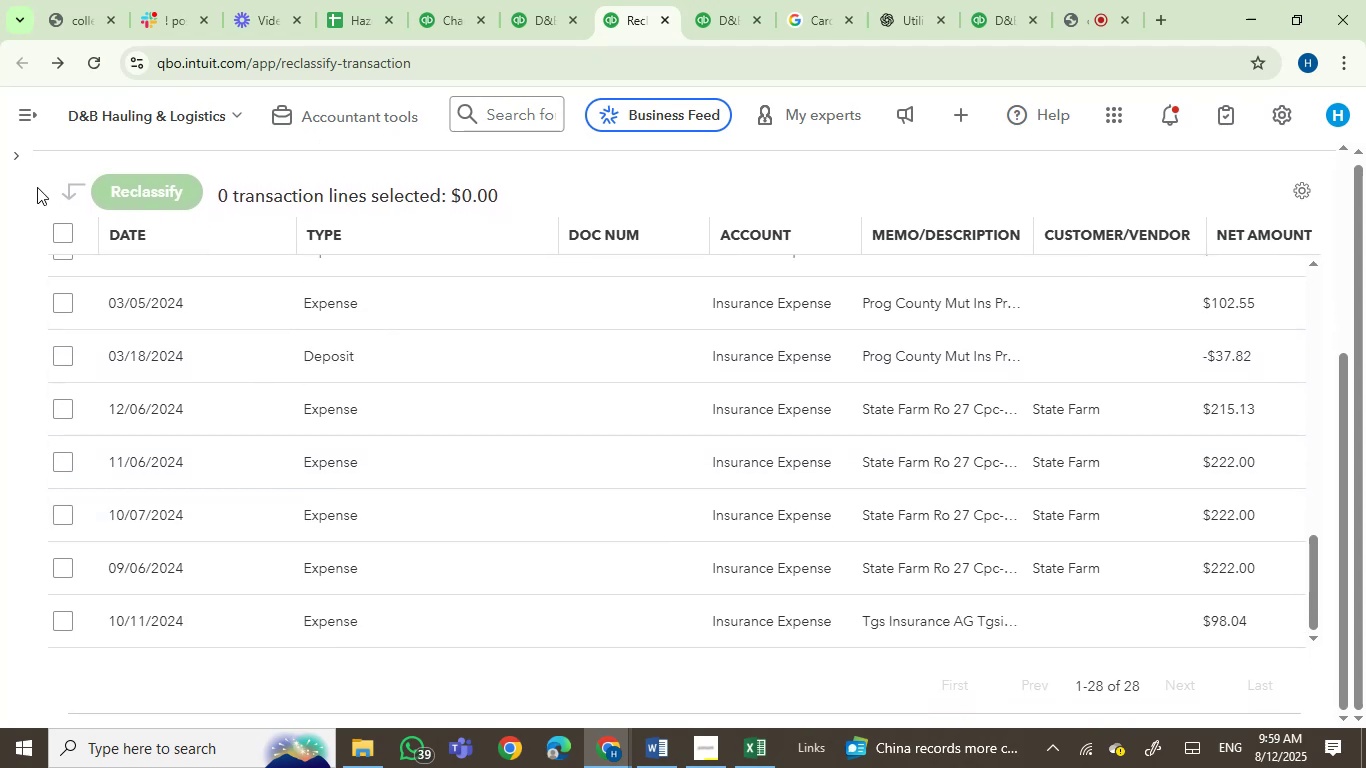 
left_click([11, 156])
 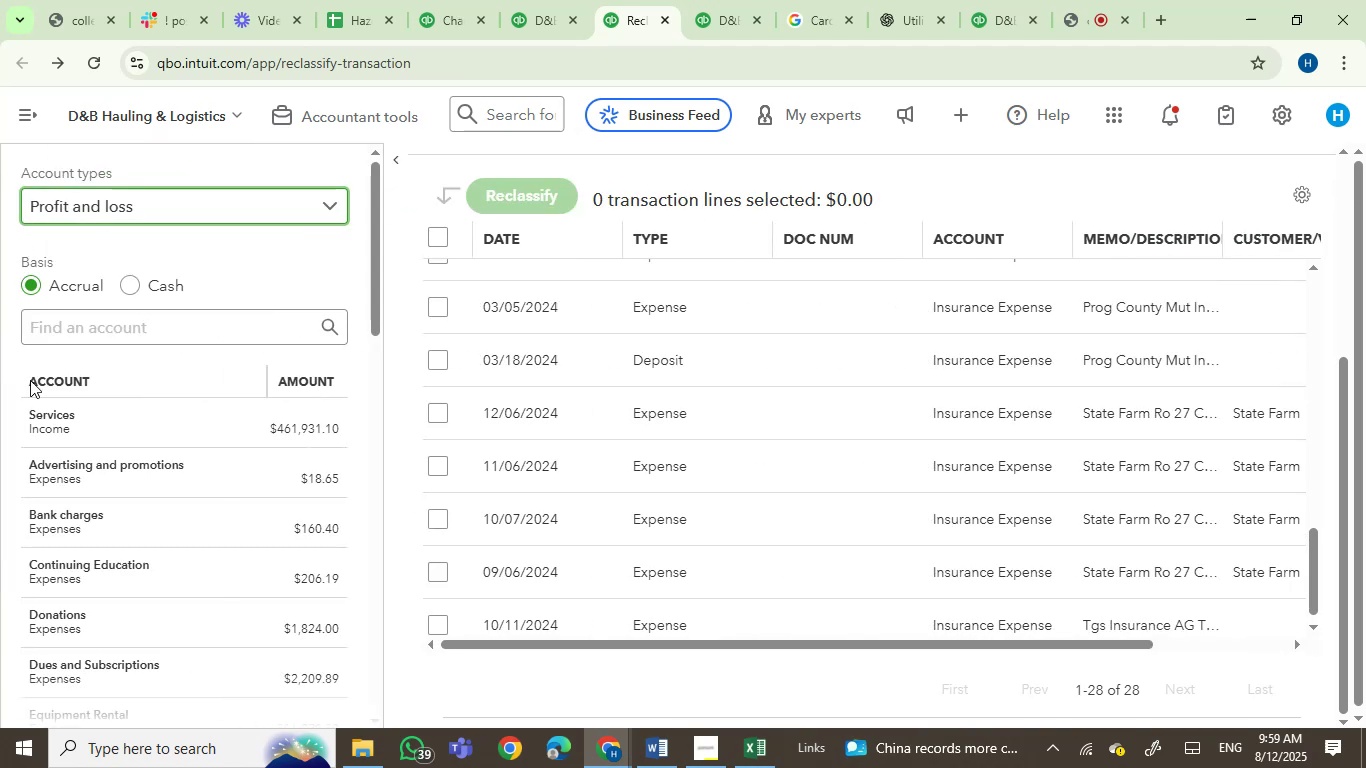 
scroll: coordinate [325, 461], scroll_direction: down, amount: 4.0
 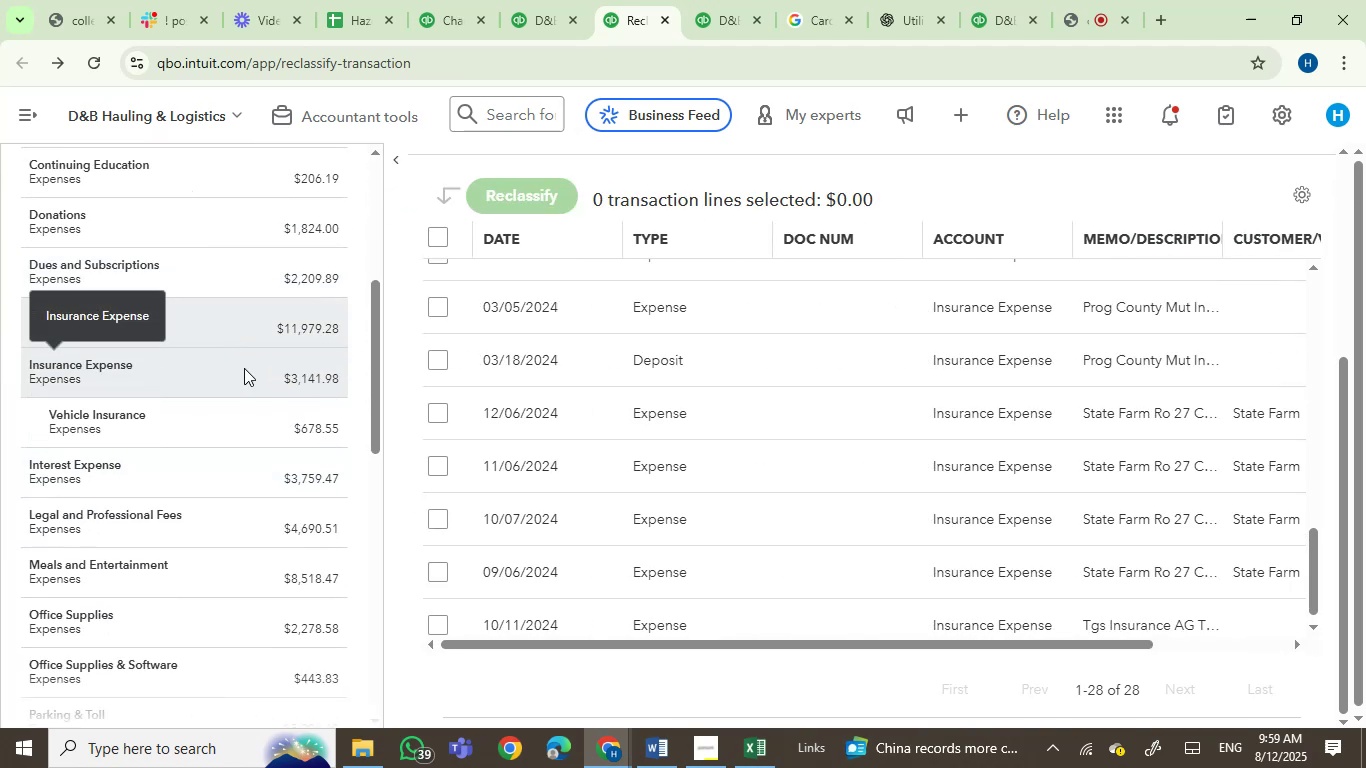 
left_click([236, 408])
 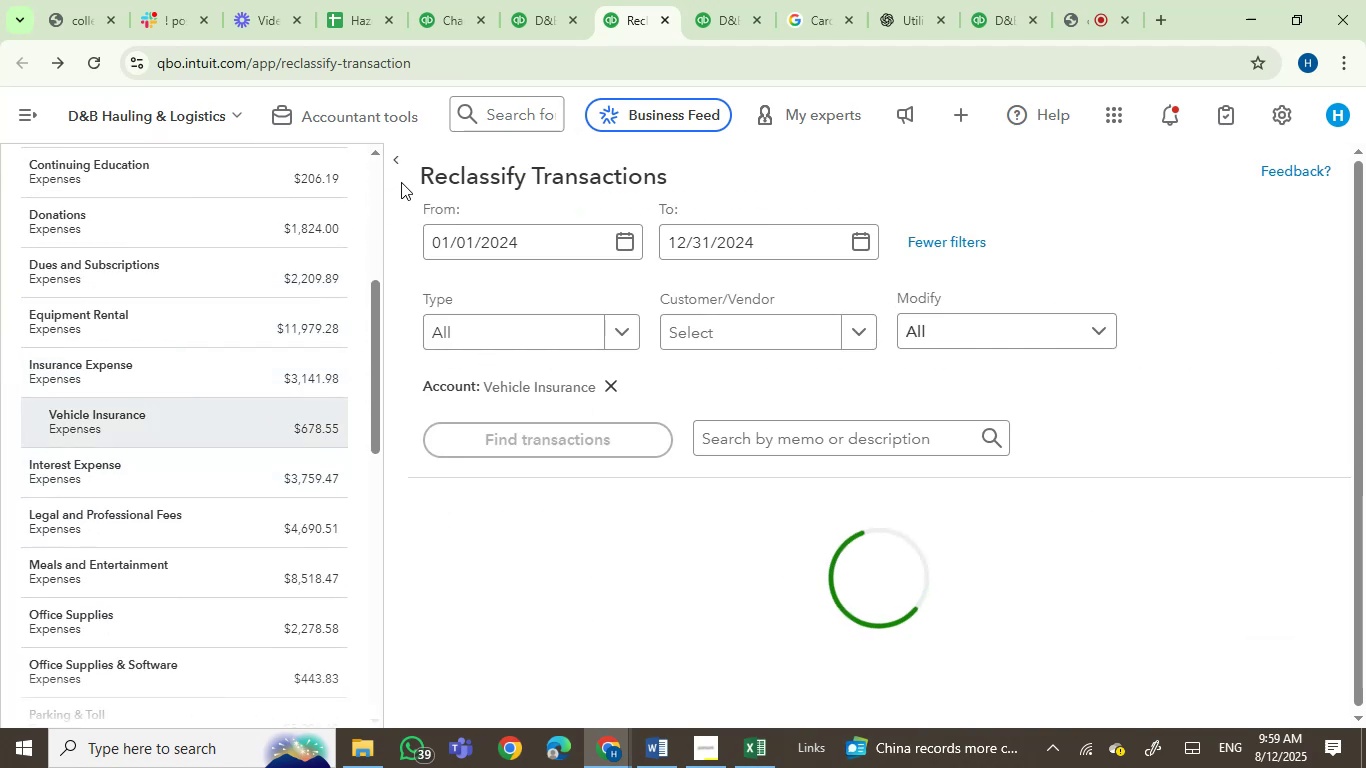 
left_click([395, 151])
 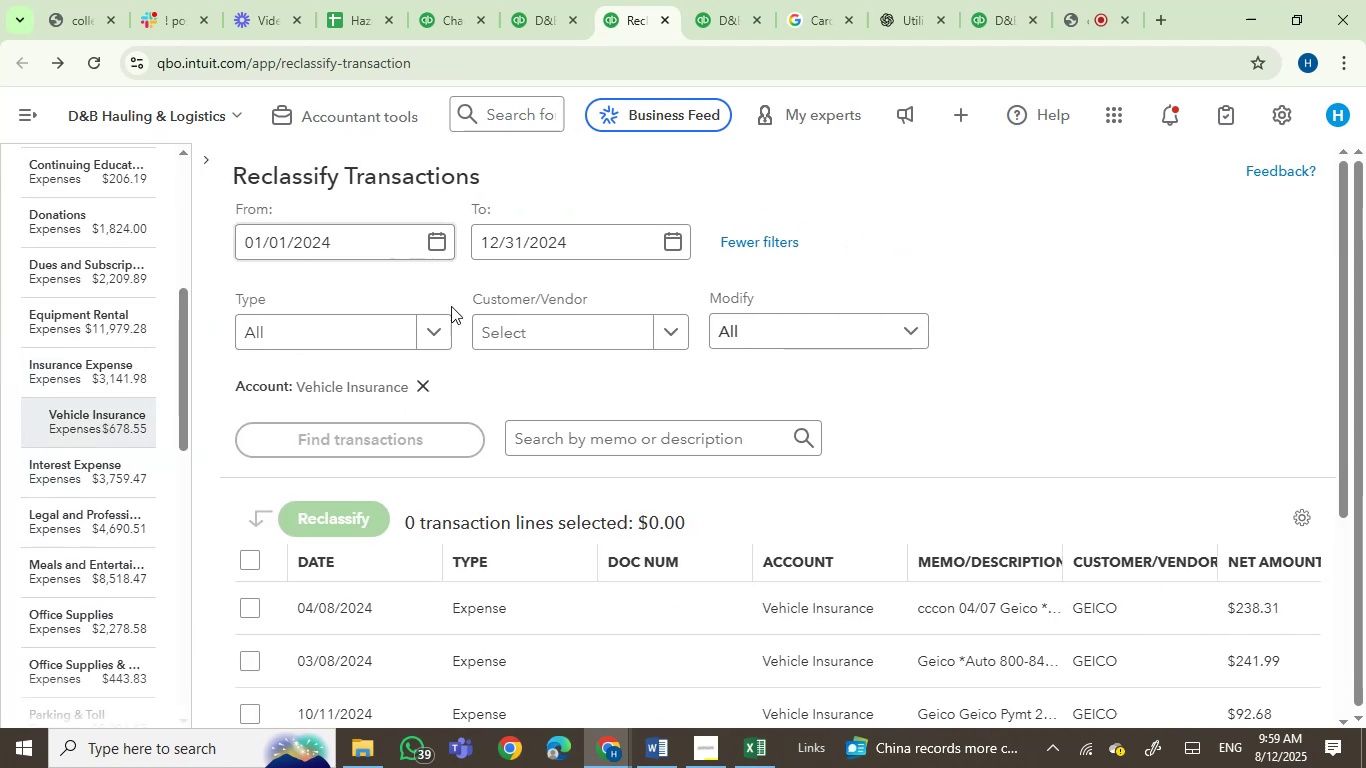 
scroll: coordinate [469, 318], scroll_direction: down, amount: 3.0
 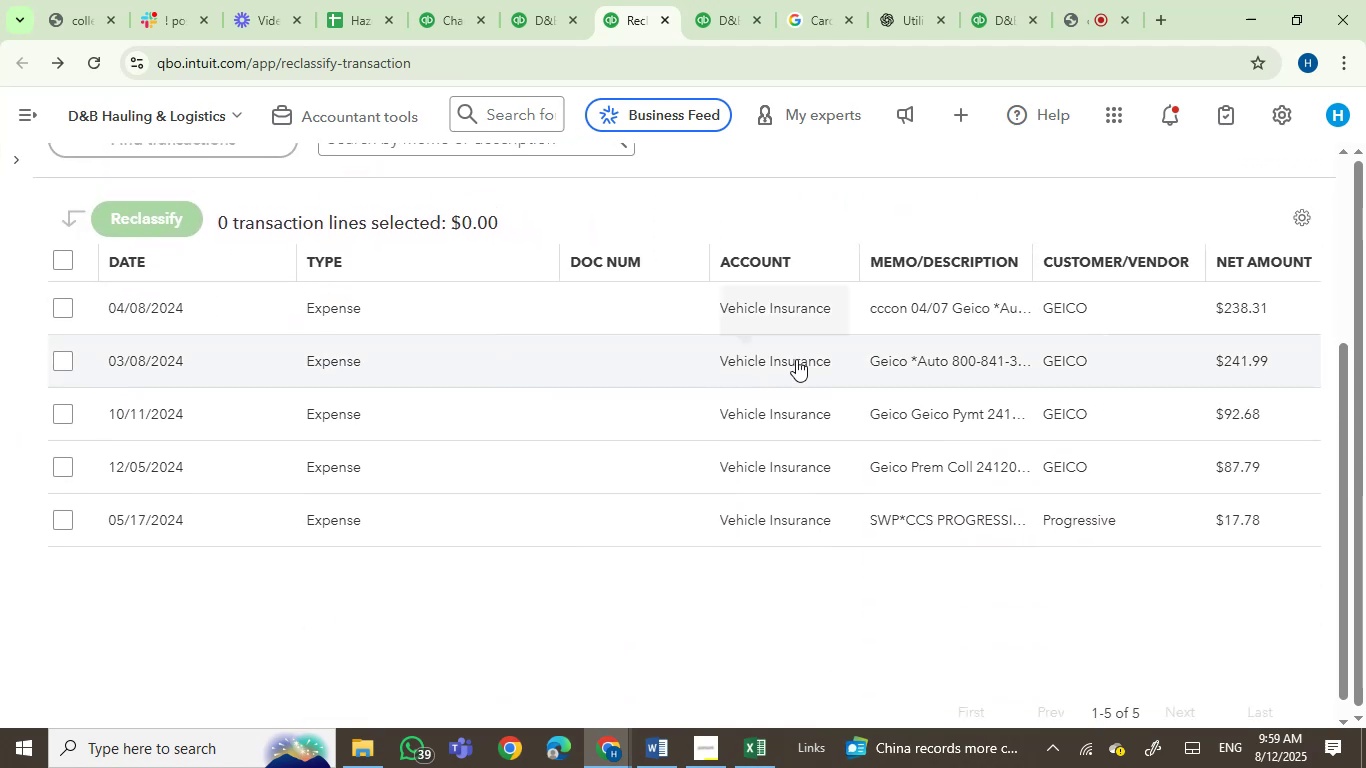 
mouse_move([913, 329])
 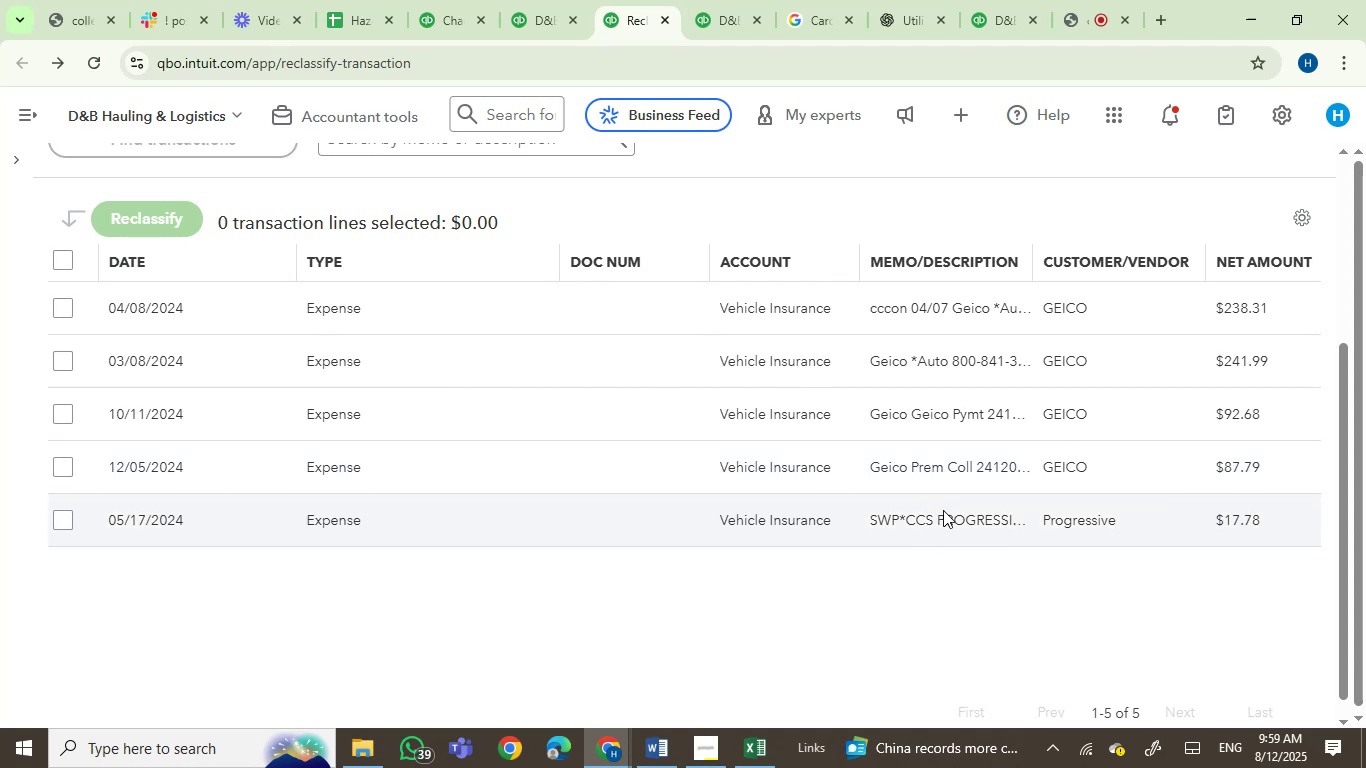 
mouse_move([880, 487])
 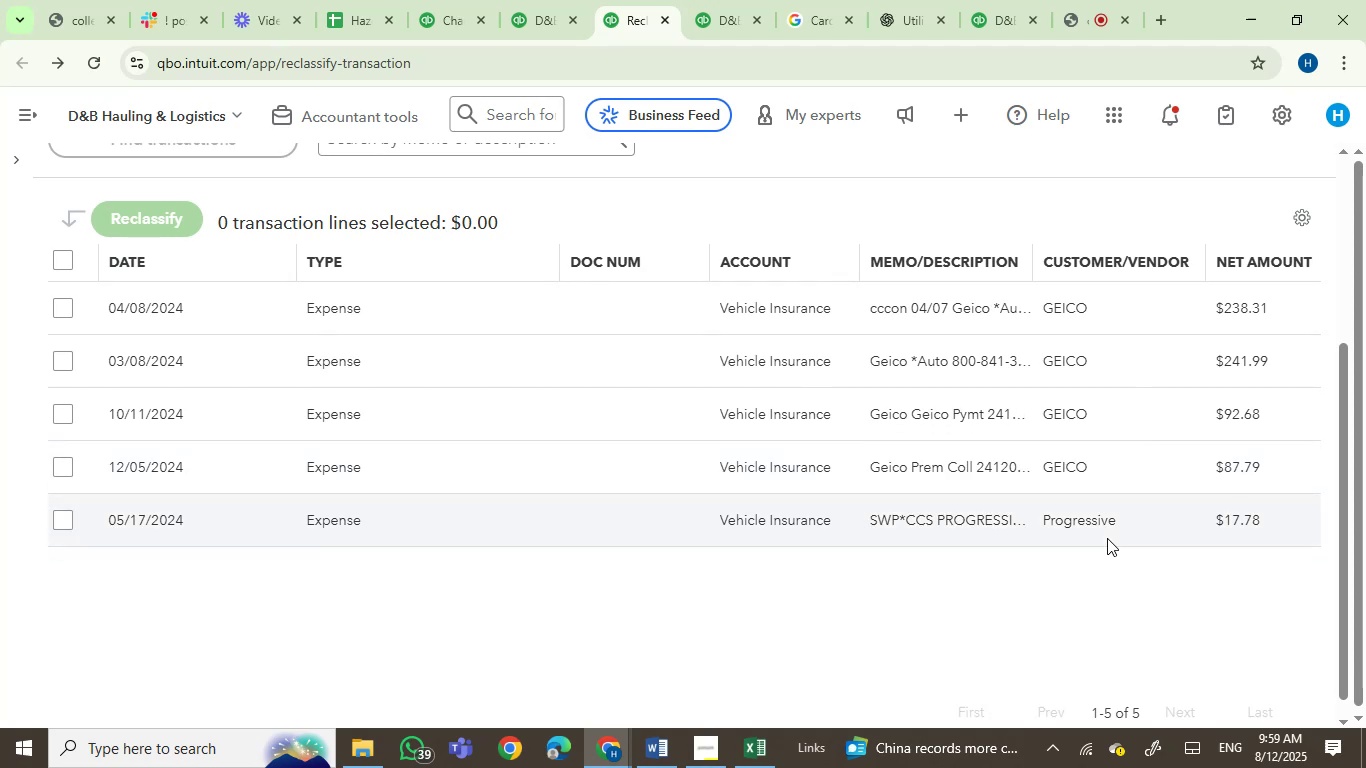 
mouse_move([970, 516])
 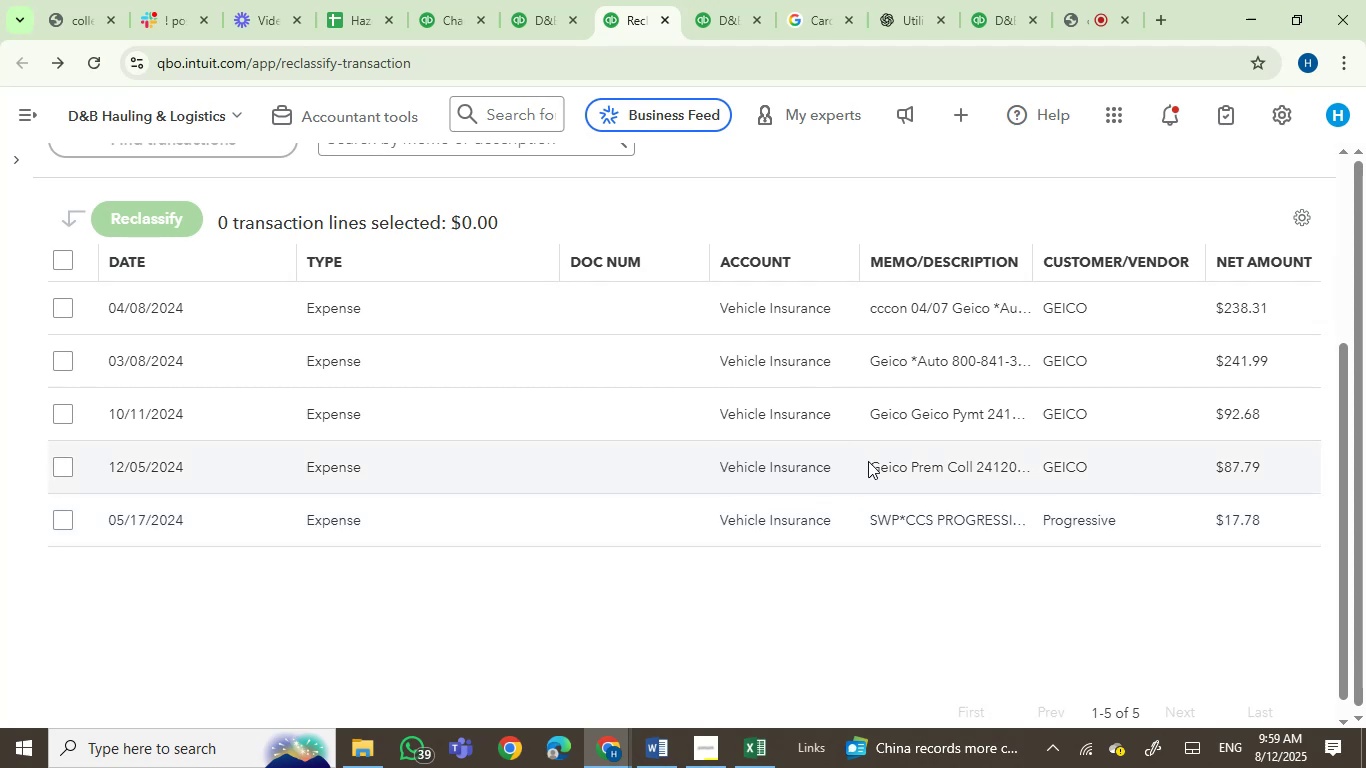 
key(Control+C)
 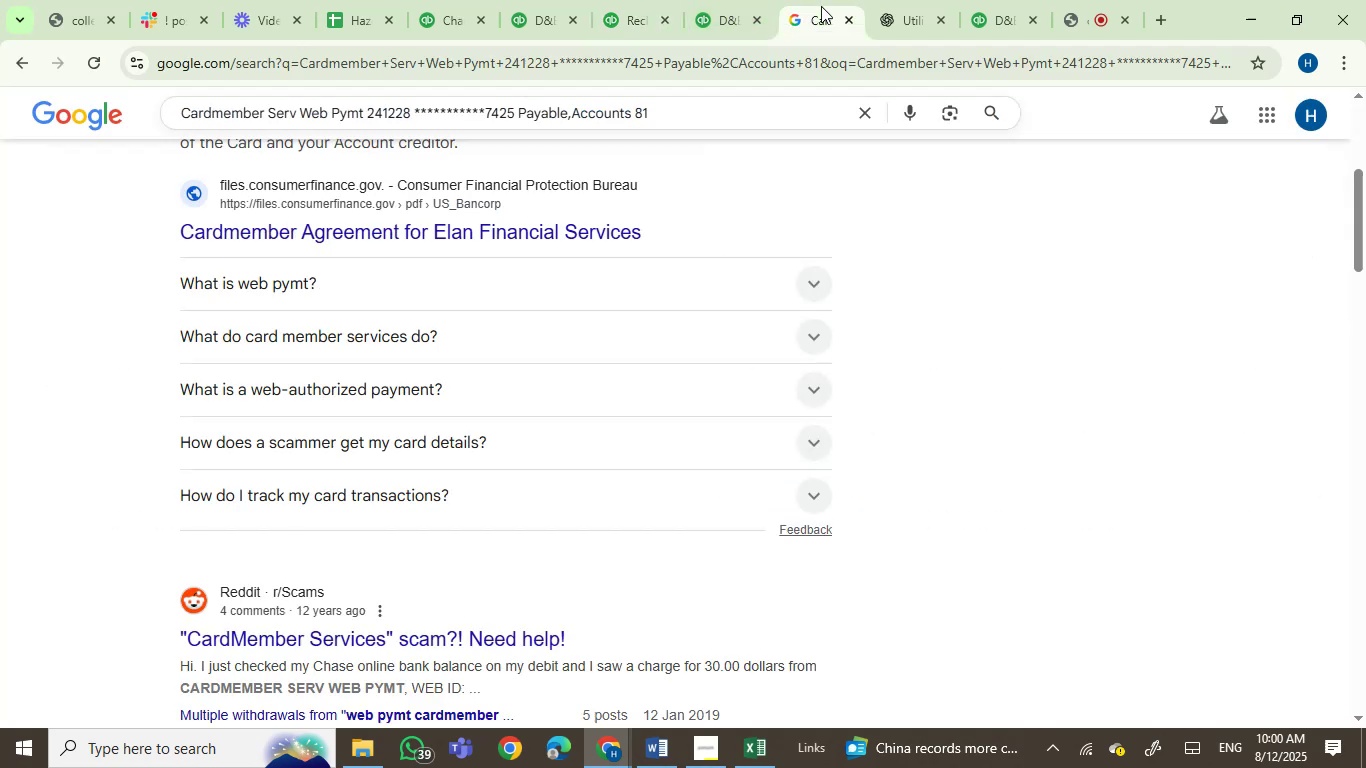 
key(Control+ControlLeft)
 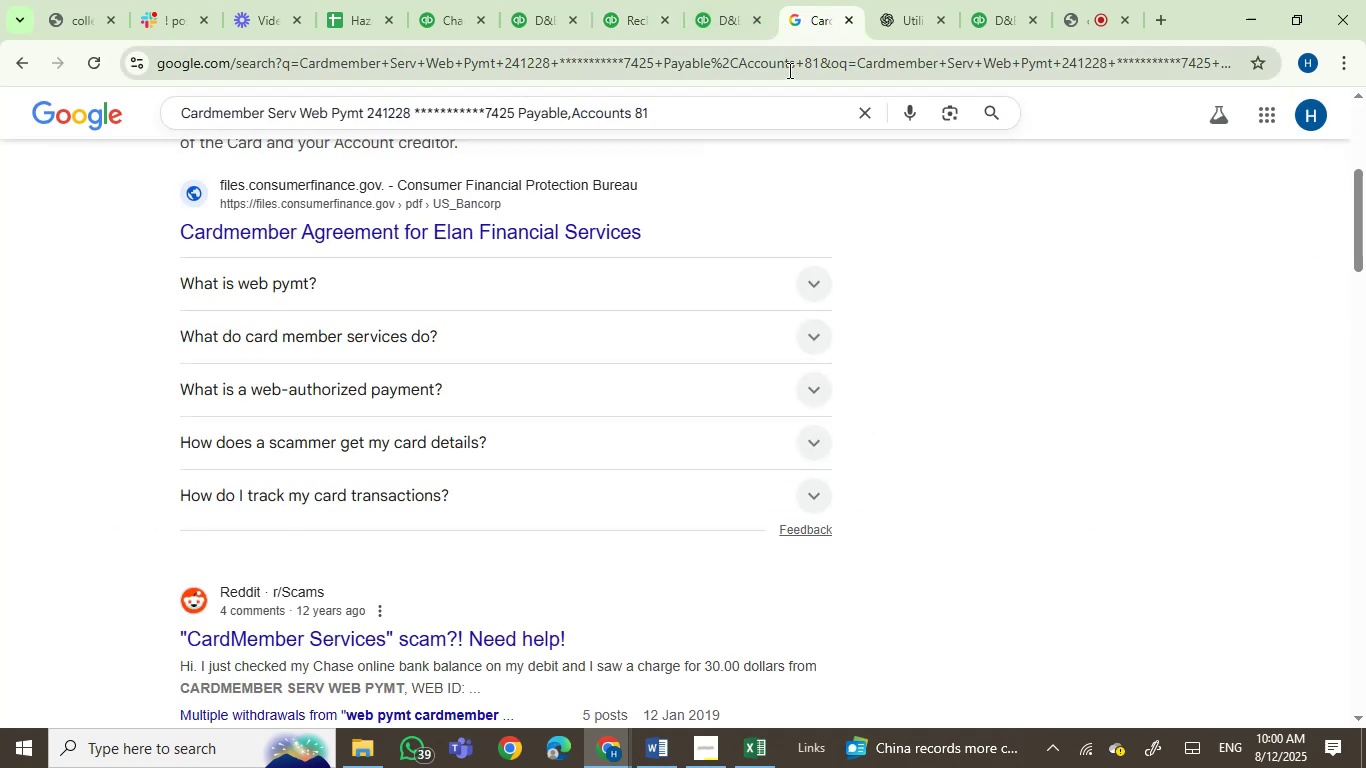 
left_click([788, 70])
 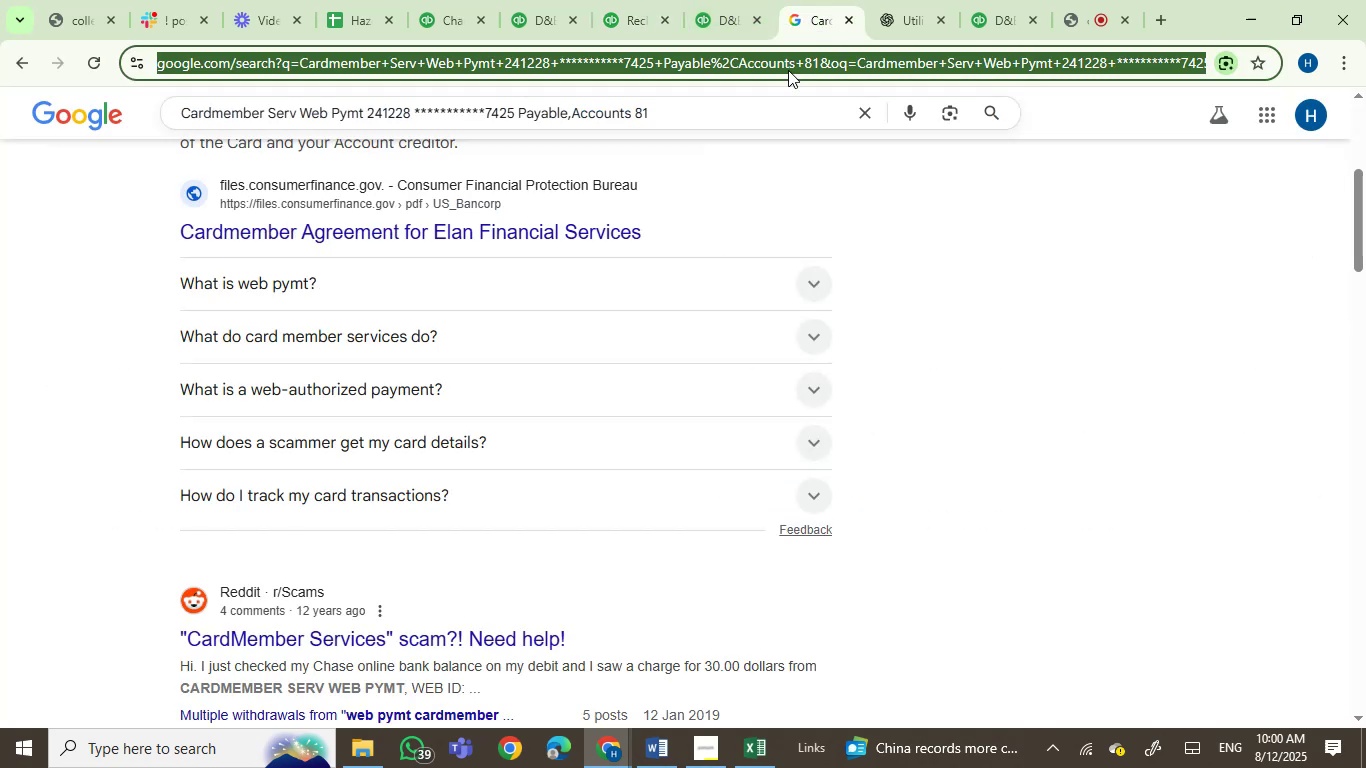 
key(Control+V)
 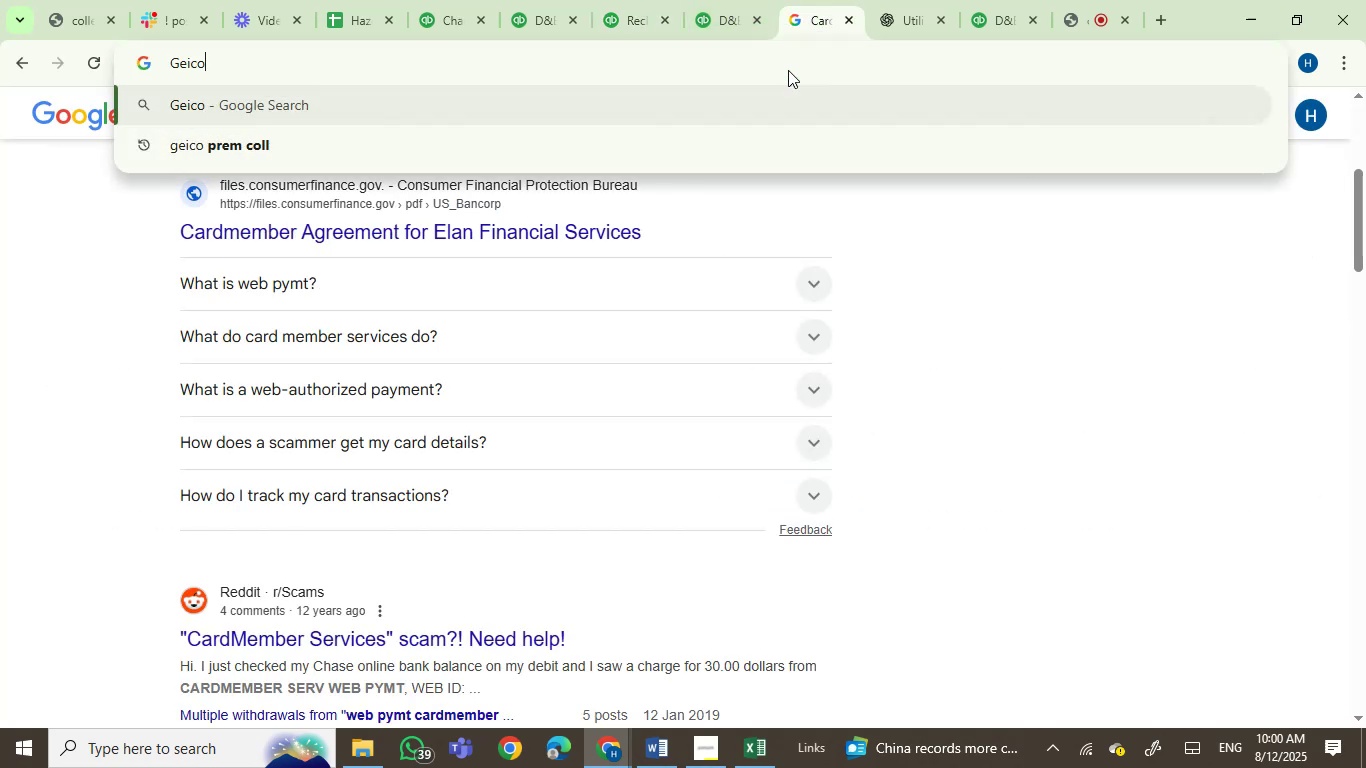 